 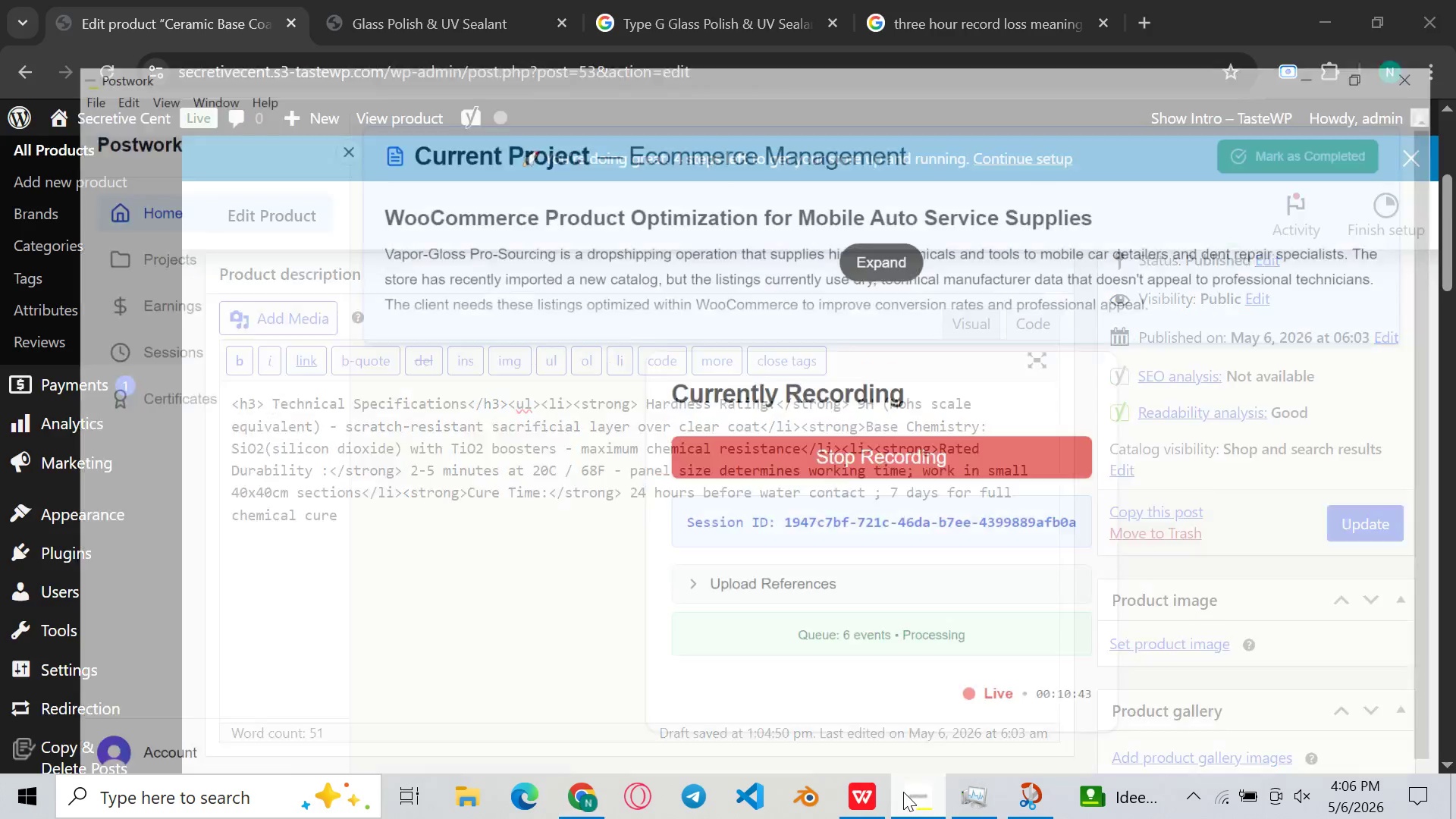 
left_click([903, 792])
 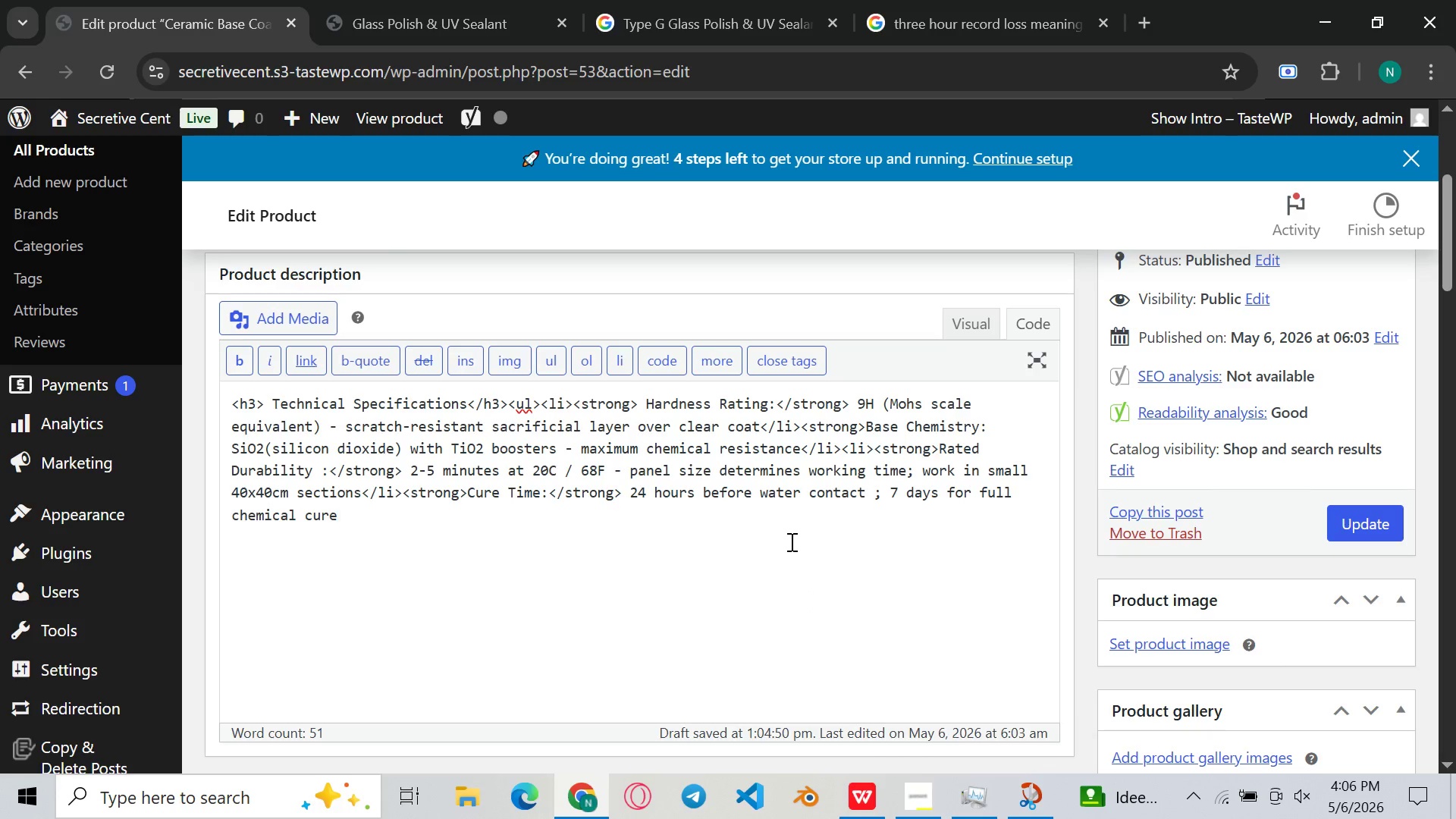 
key(Space)
 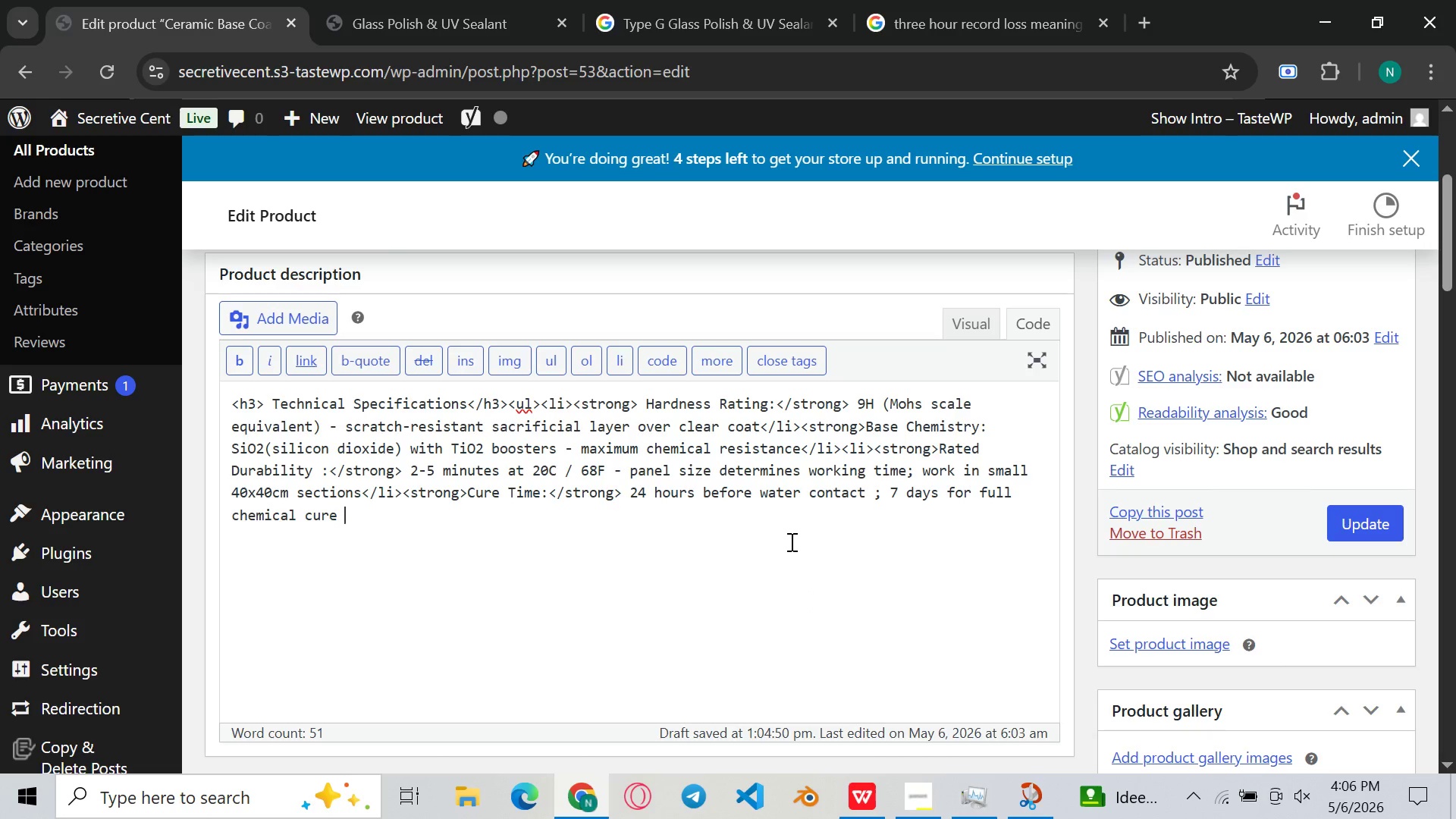 
type(<?li>)
 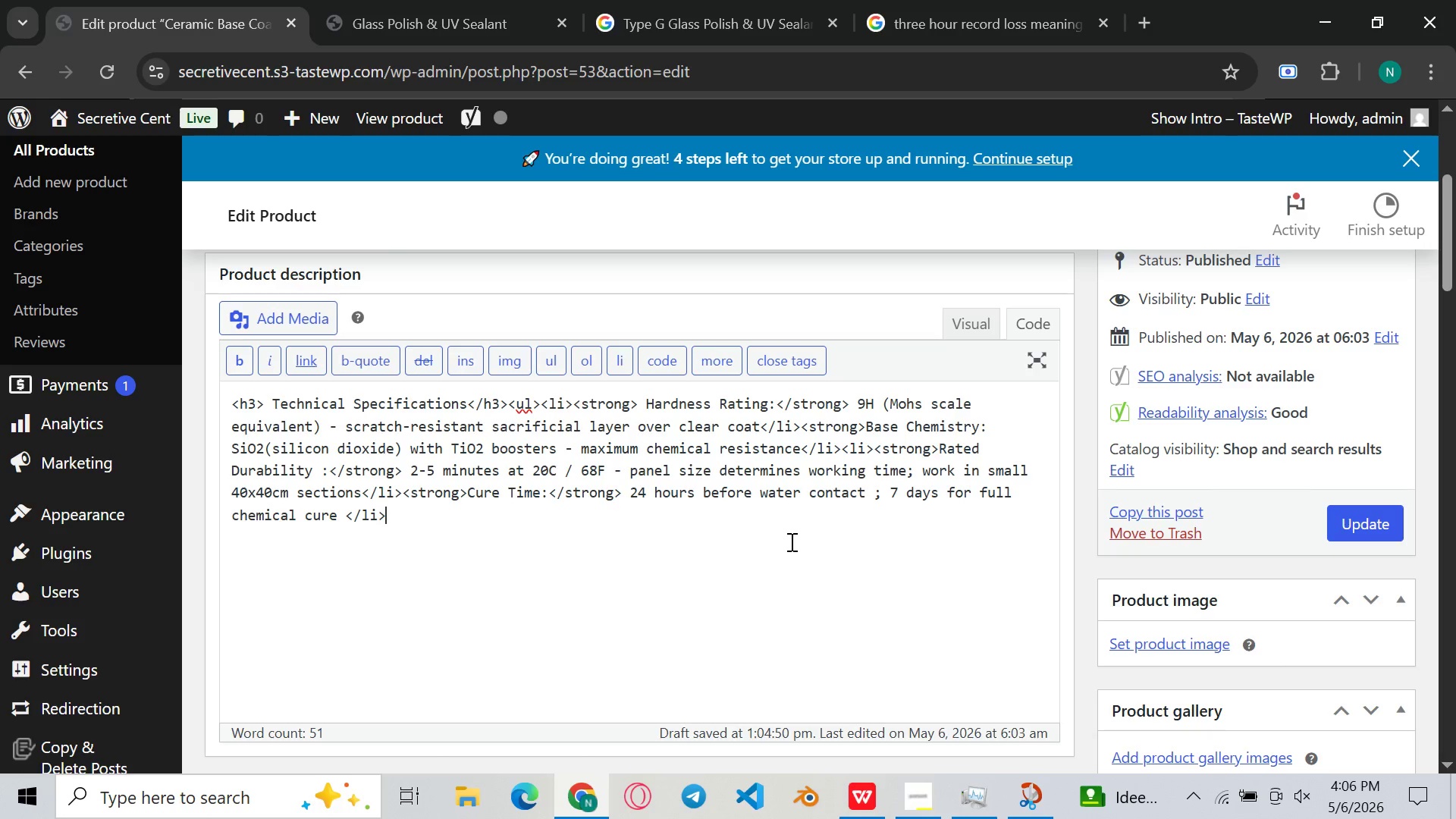 
hold_key(key=ShiftLeft, duration=0.34)
 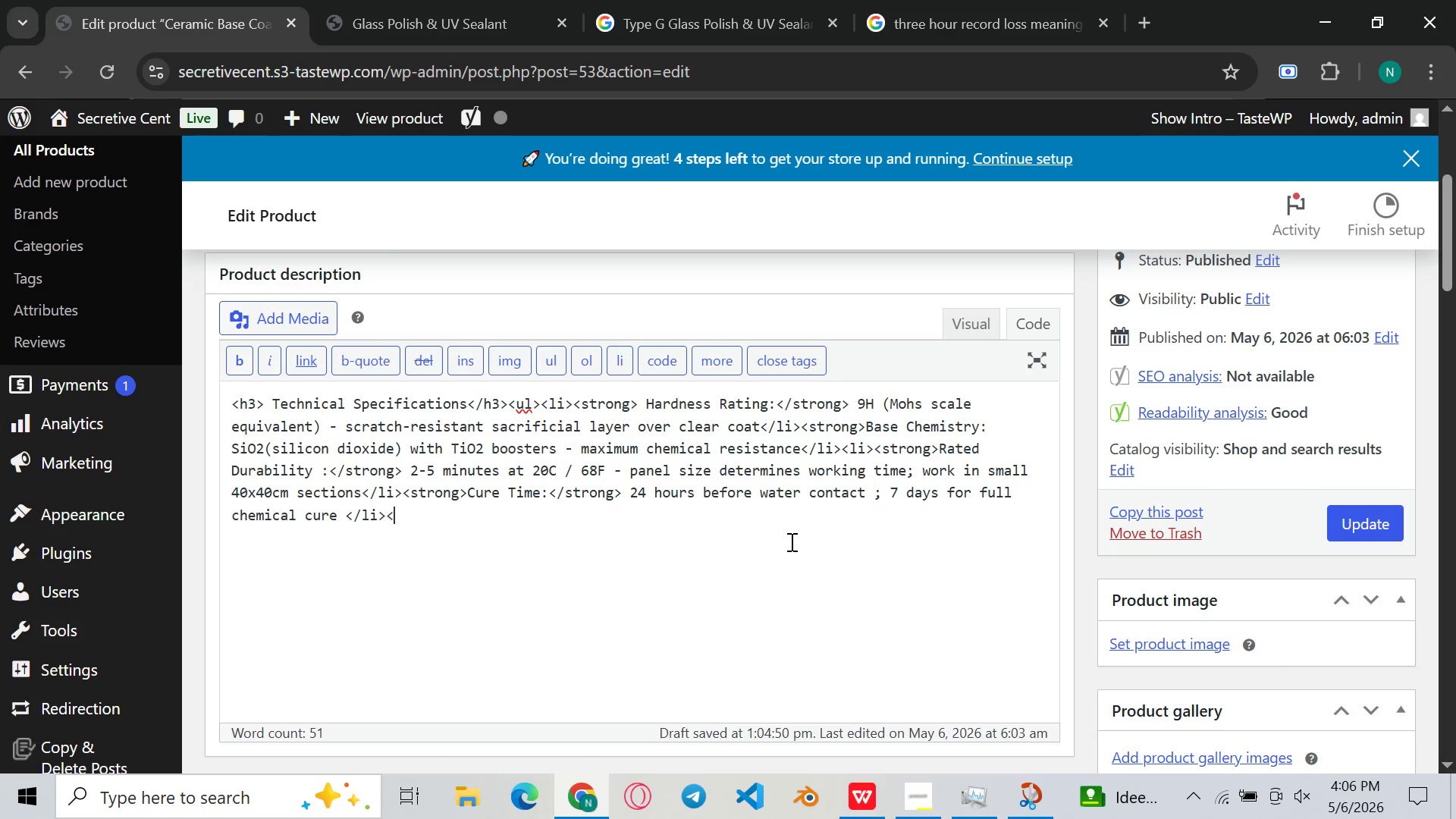 
type(<STROg>)
 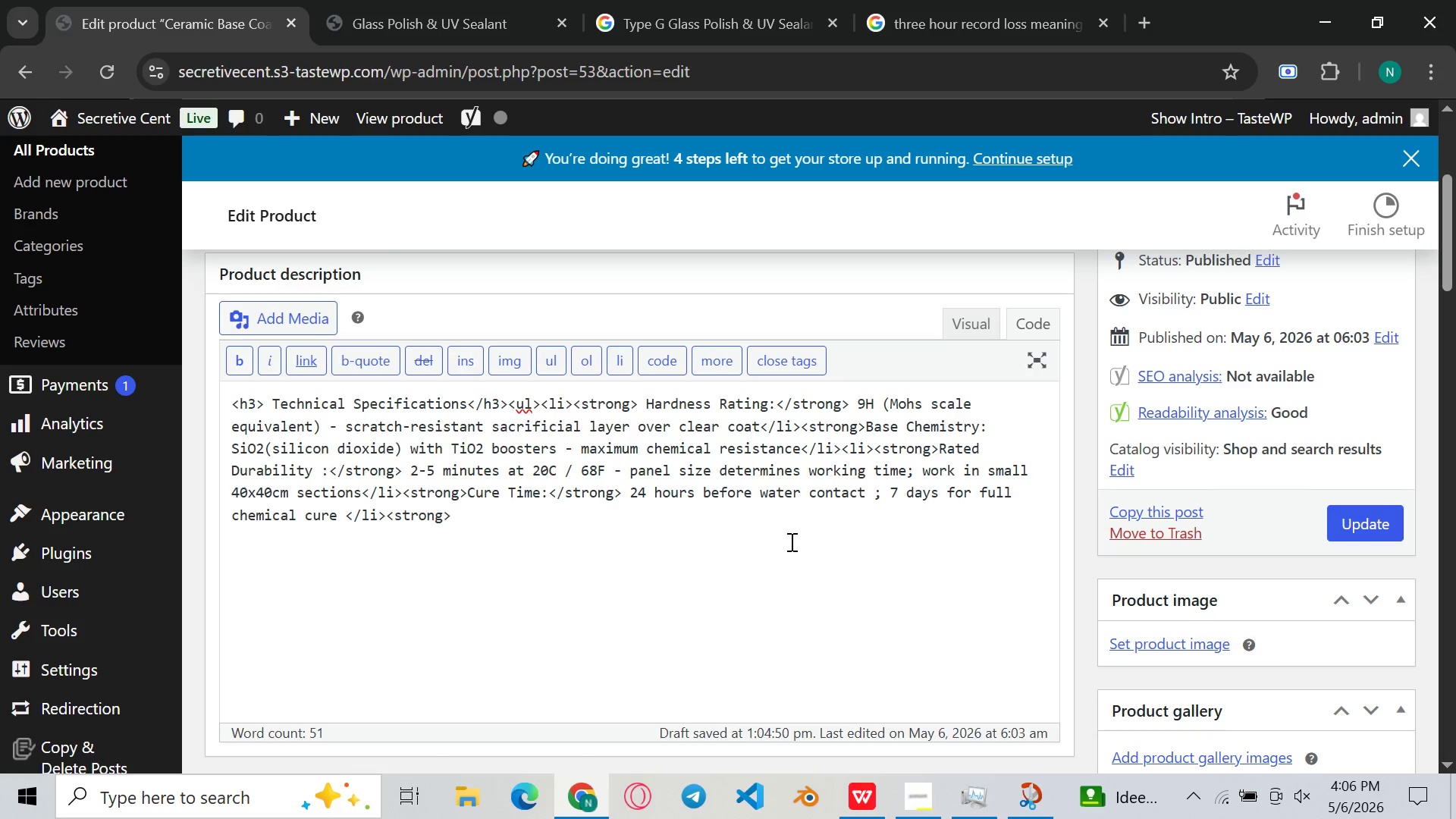 
wait(5.06)
 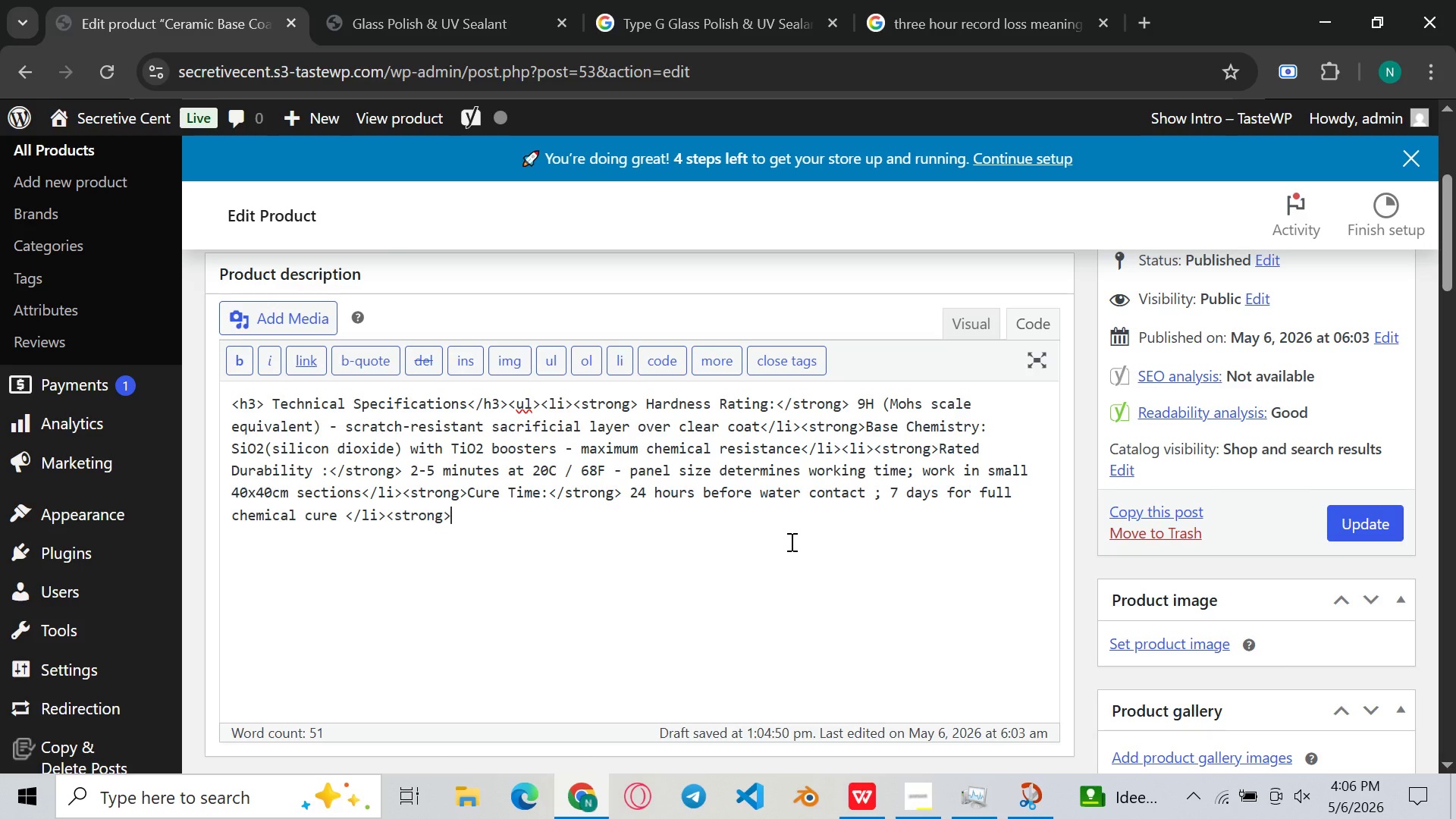 
type(coverage)
 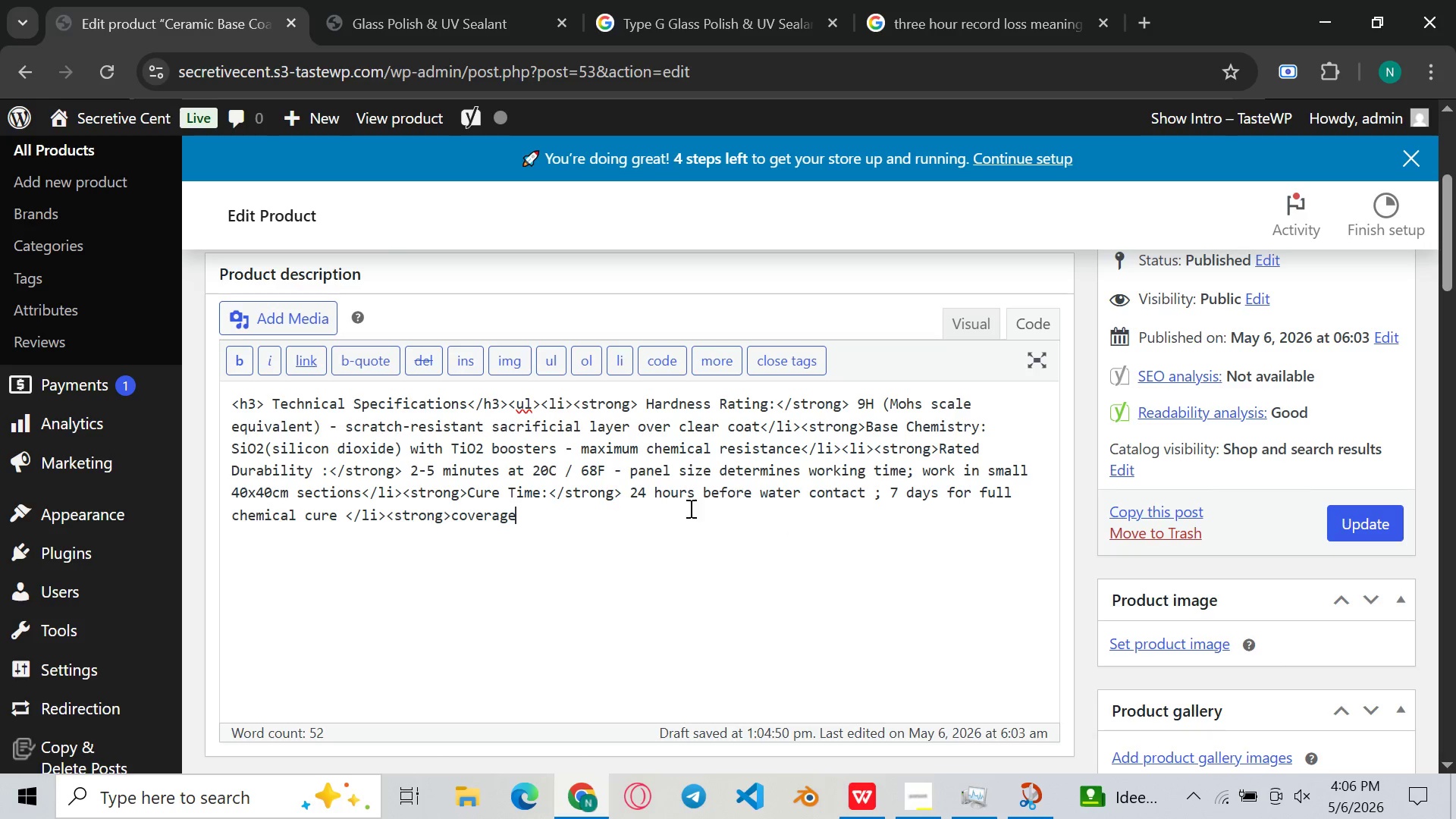 
left_click([464, 518])
 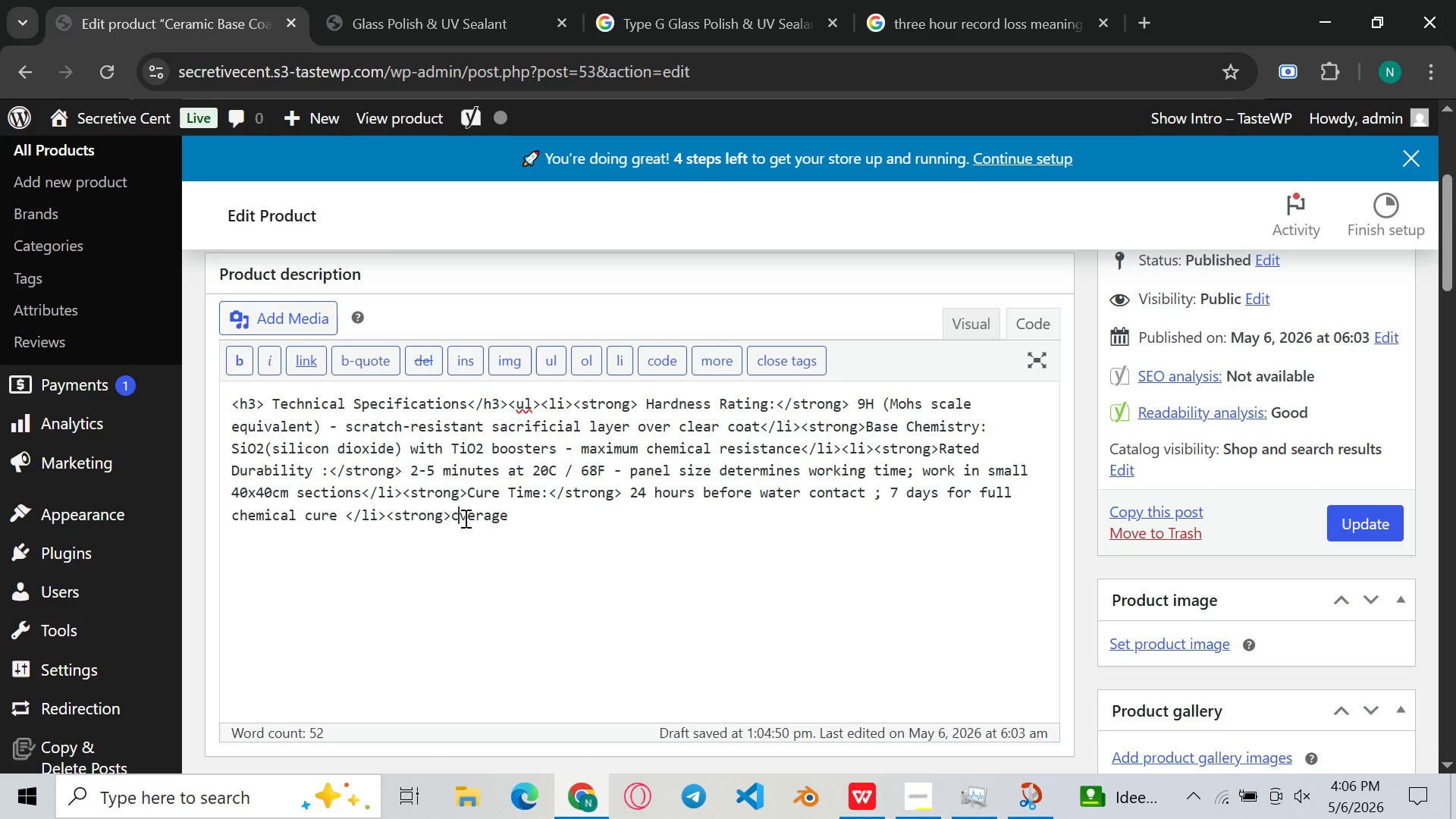 
key(Backspace)
key(Backspace)
type(CO)
 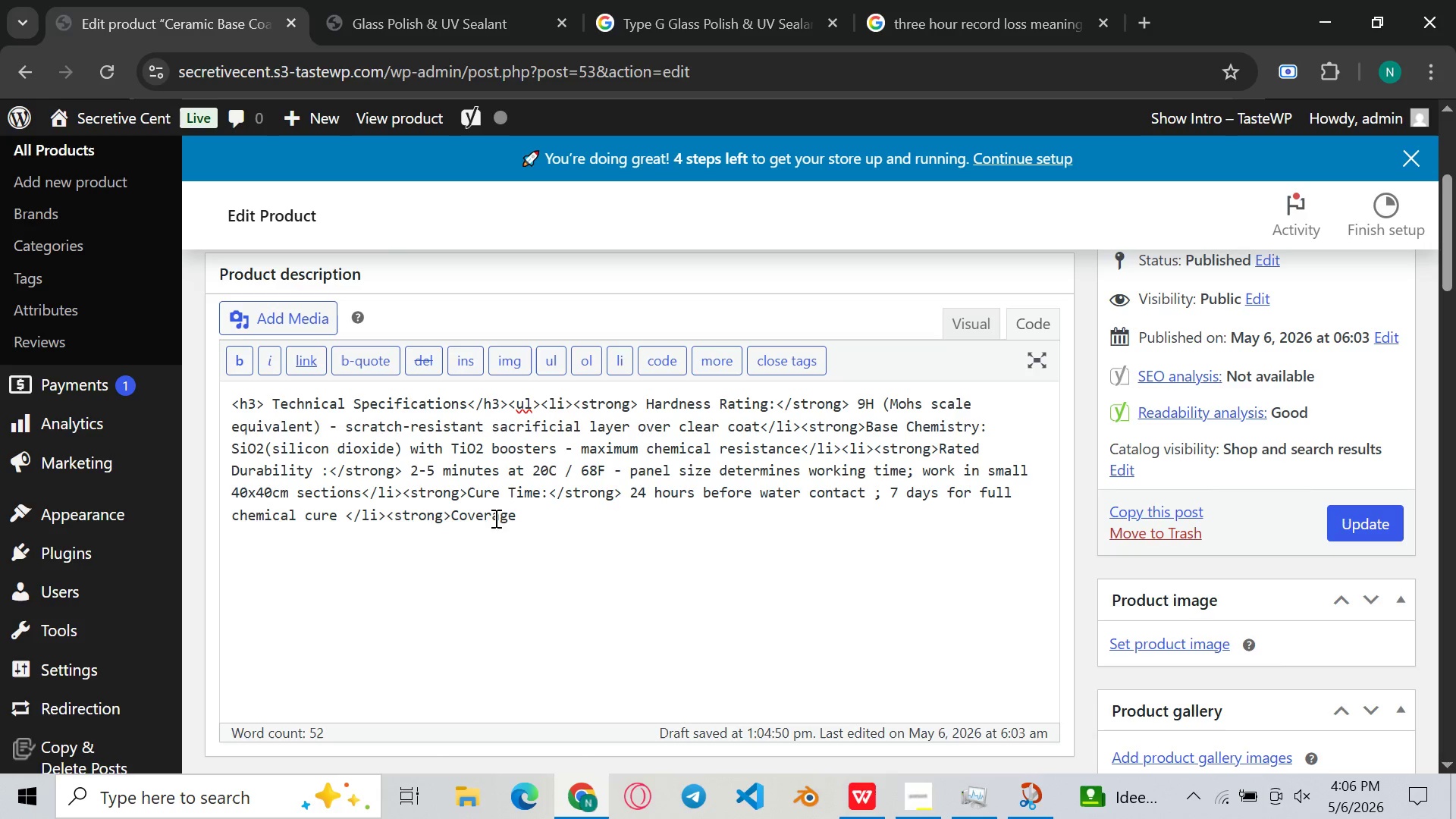 
left_click([569, 505])
 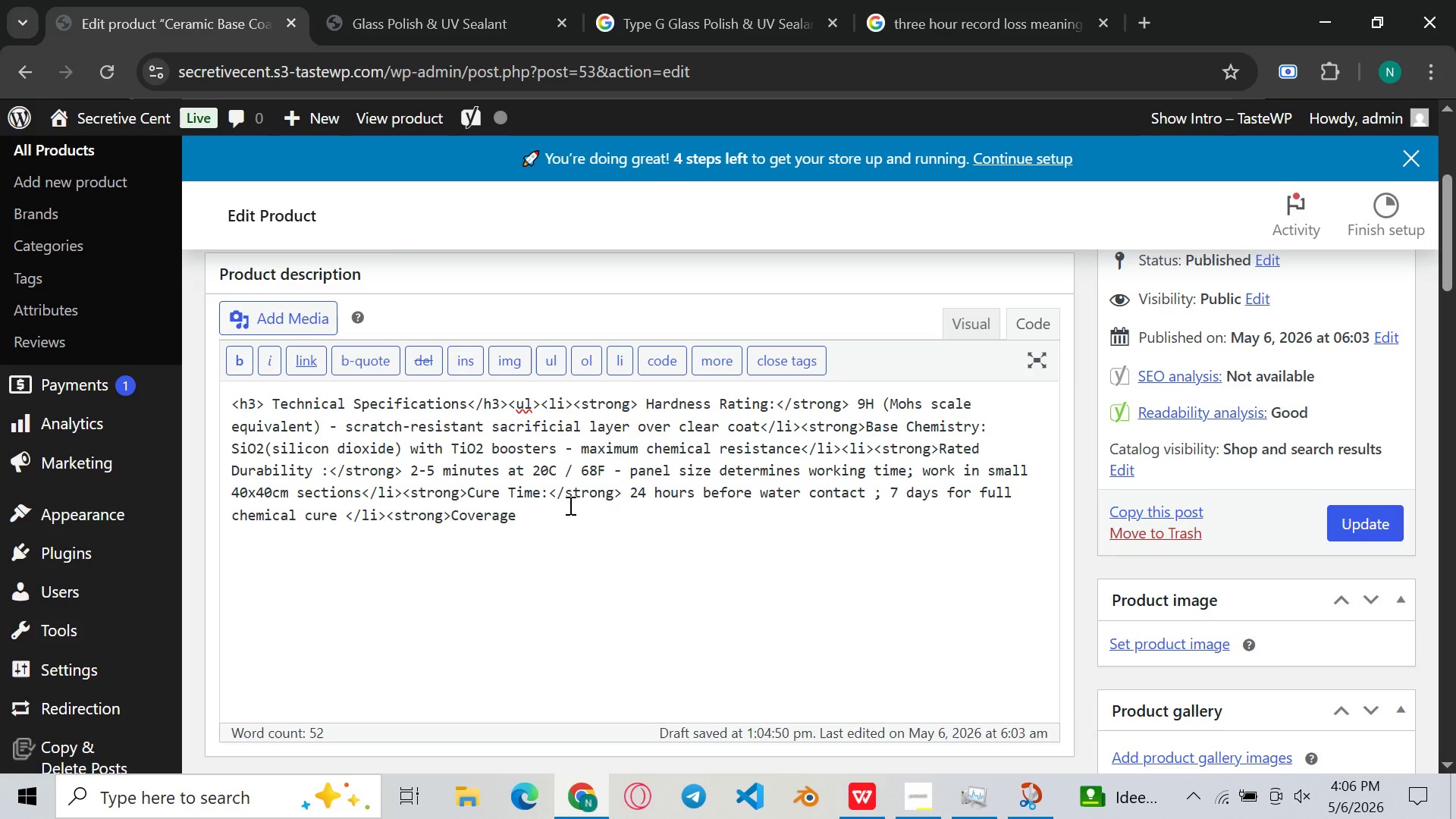 
type(: )
key(Backspace)
type(<STRong>)
 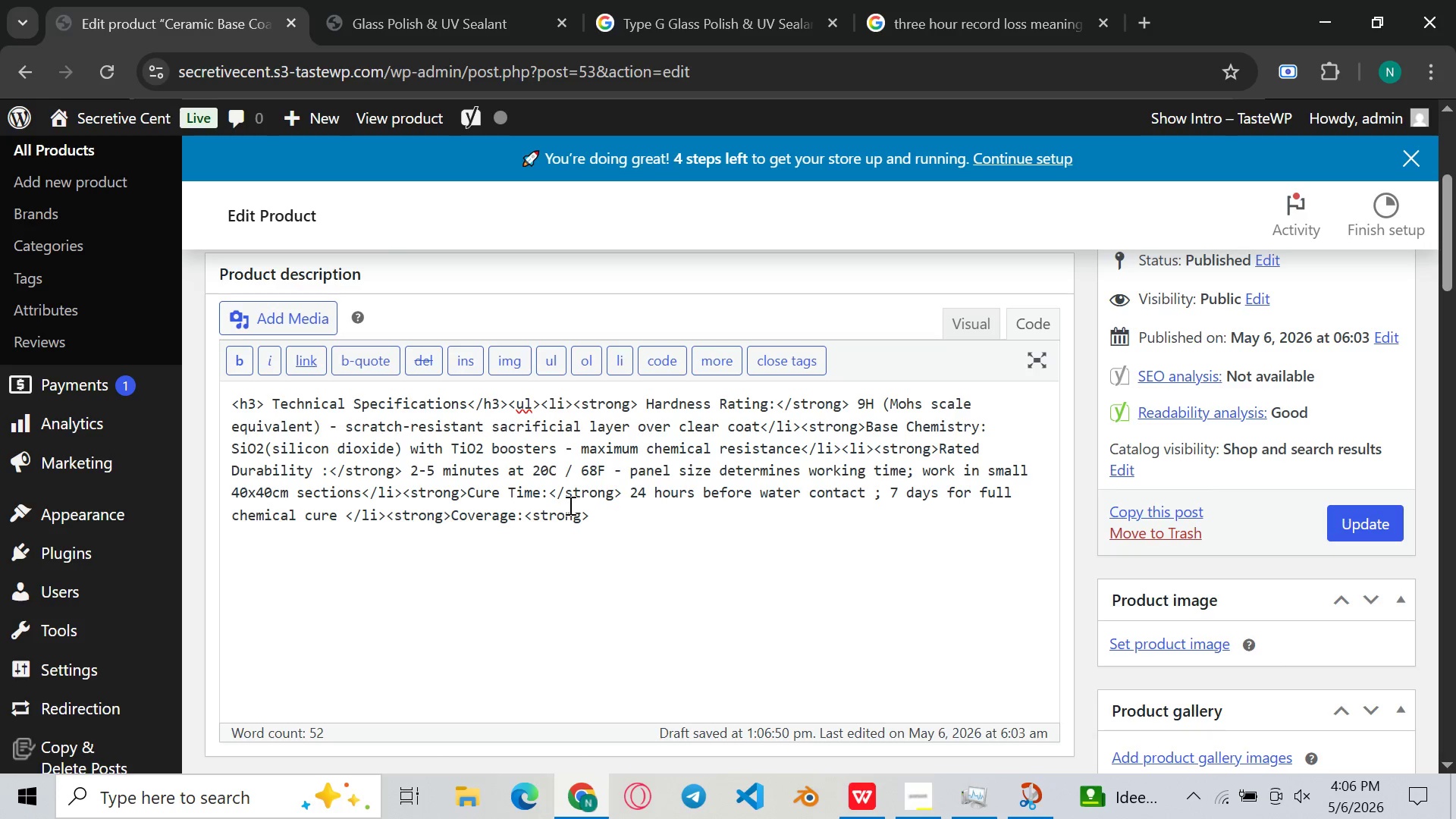 
left_click([531, 516])
 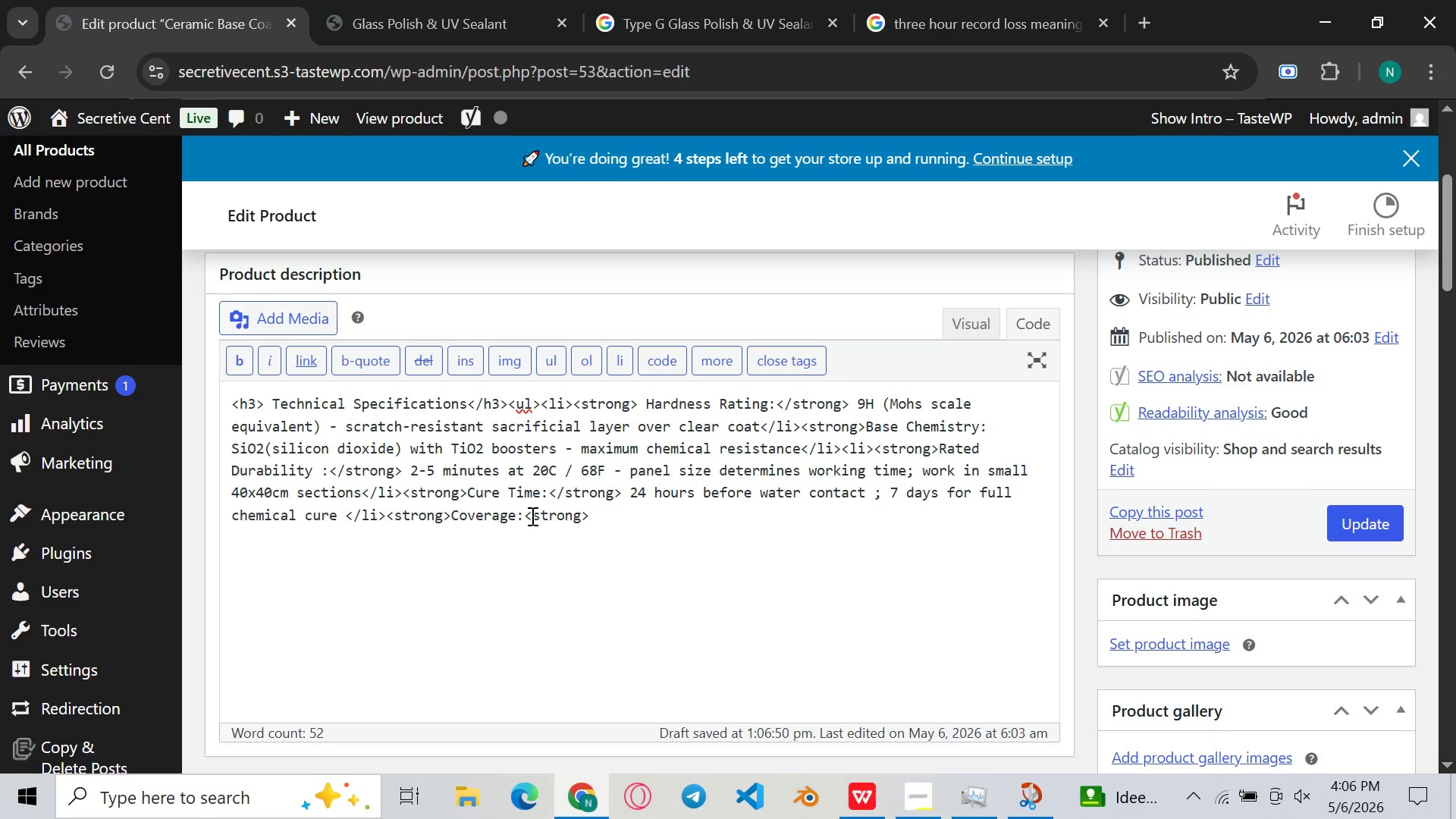 
key(Slash)
 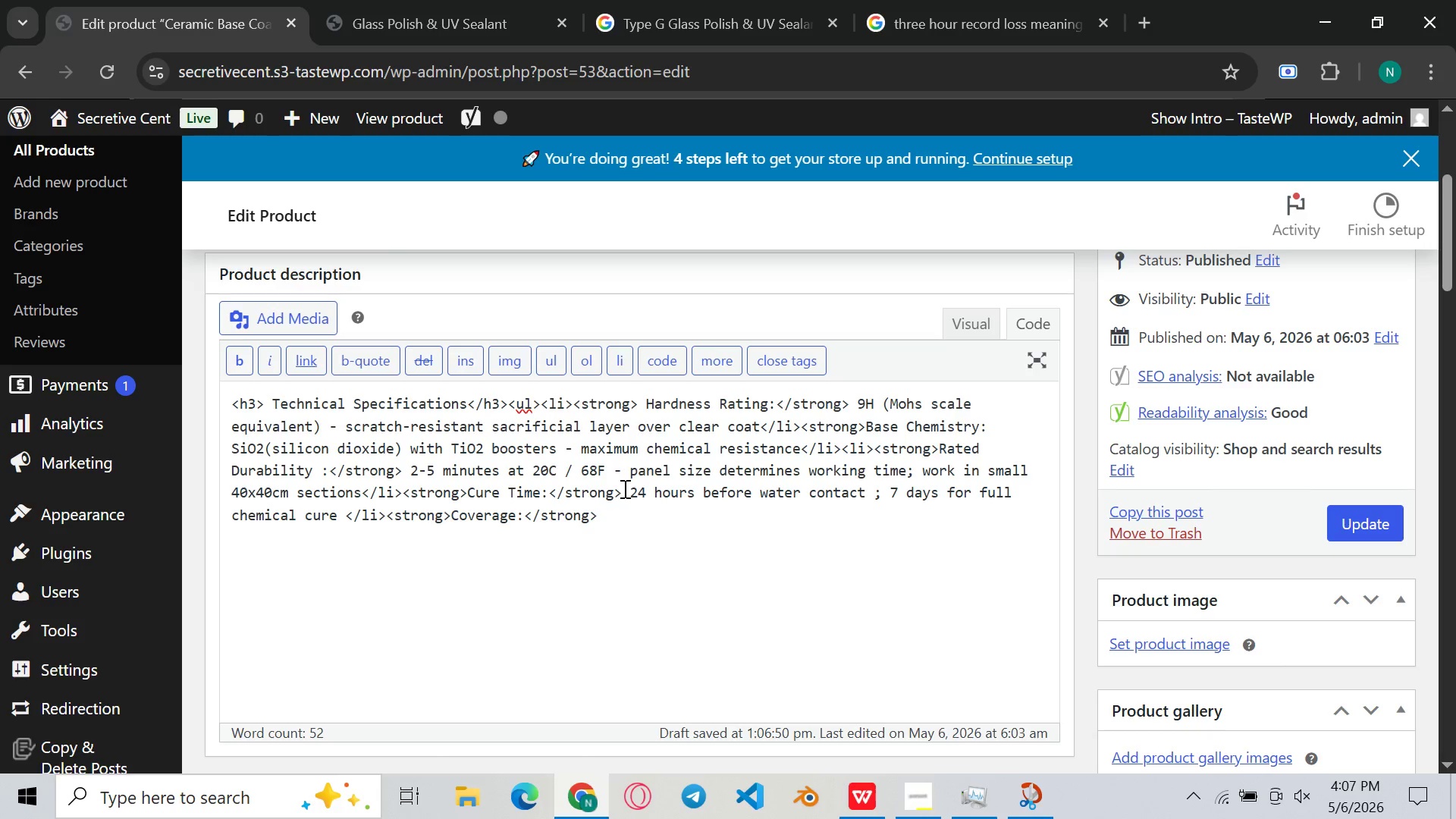 
left_click([694, 522])
 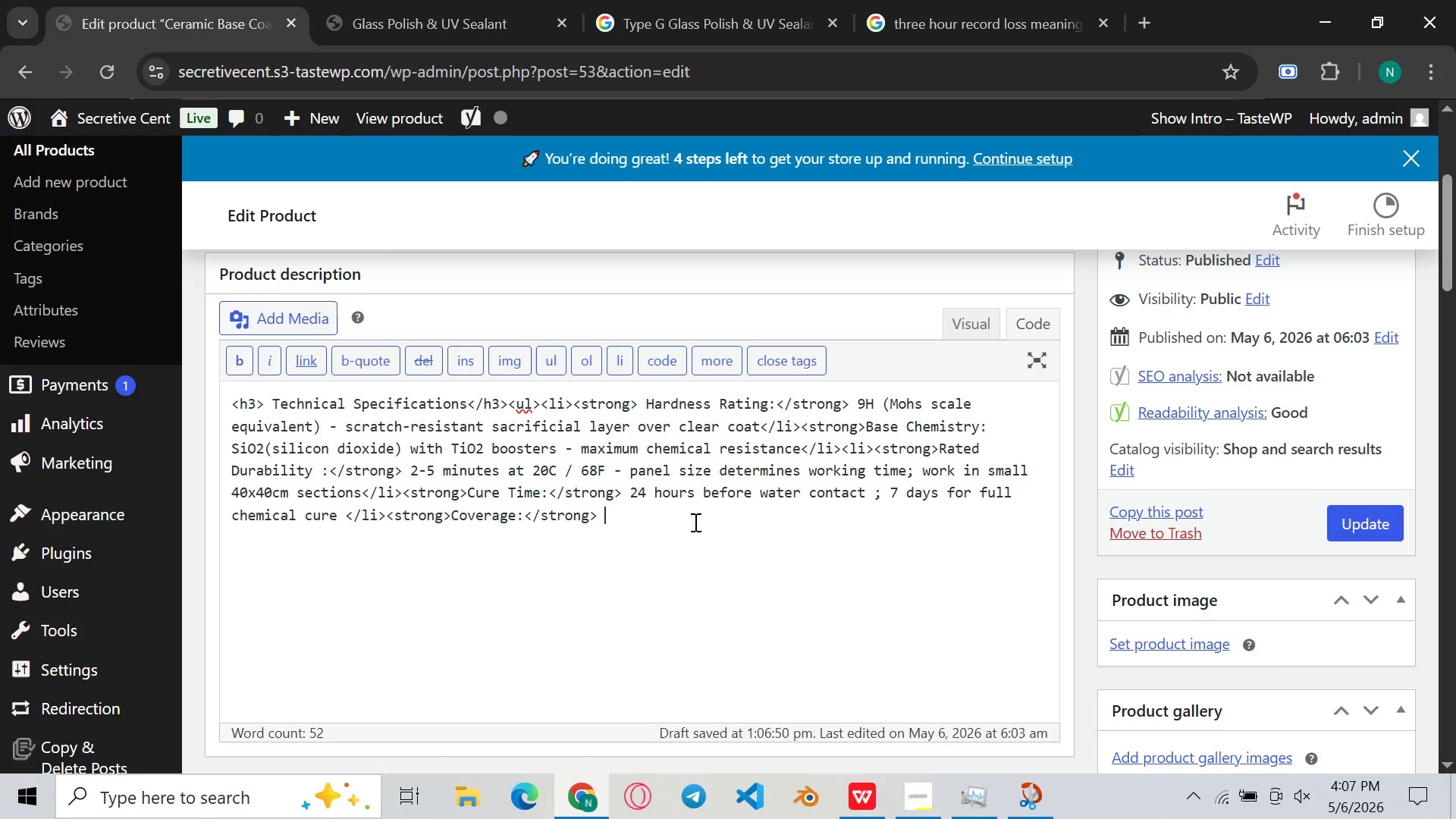 
type( 1 bottle )
 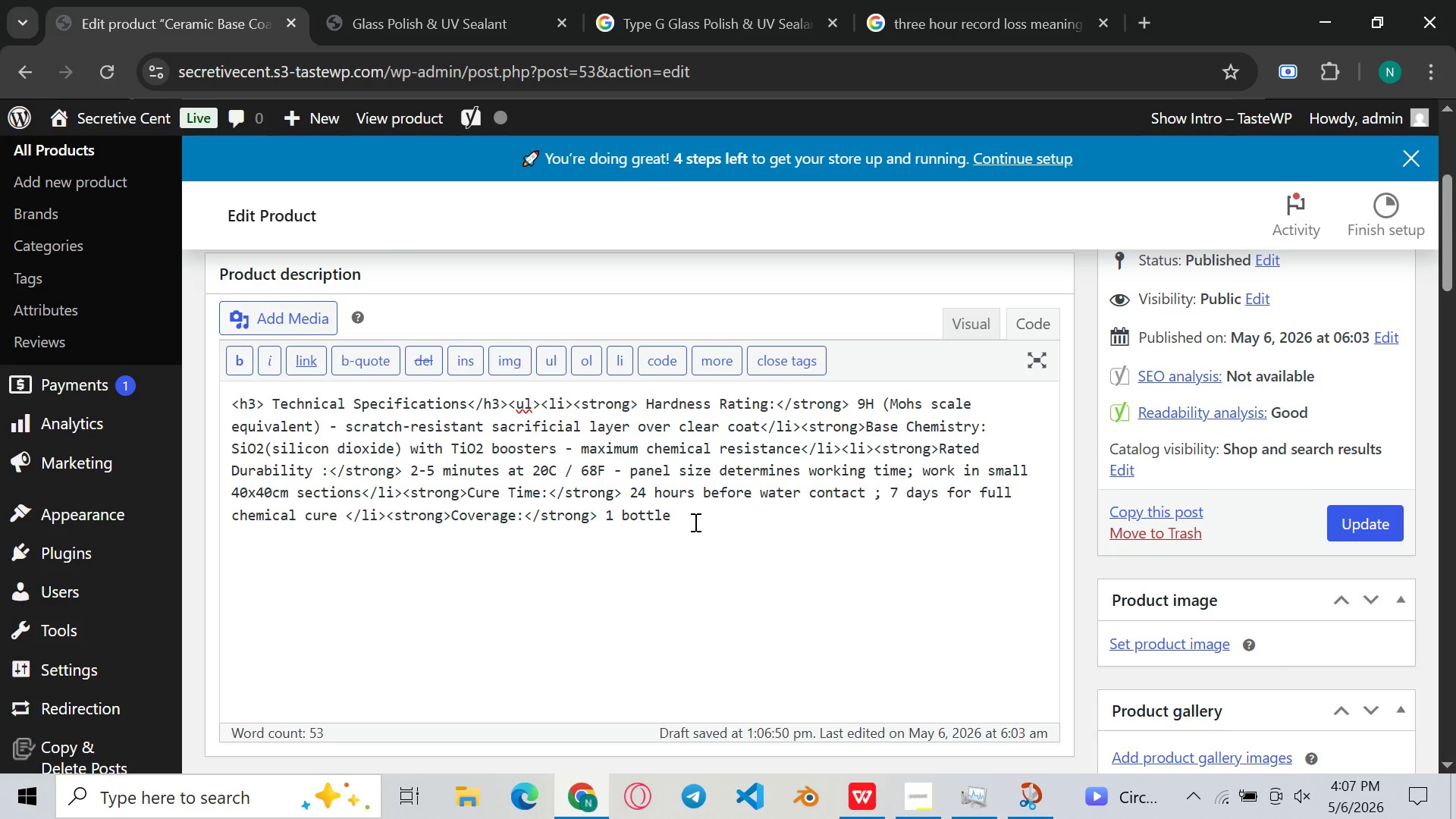 
wait(9.77)
 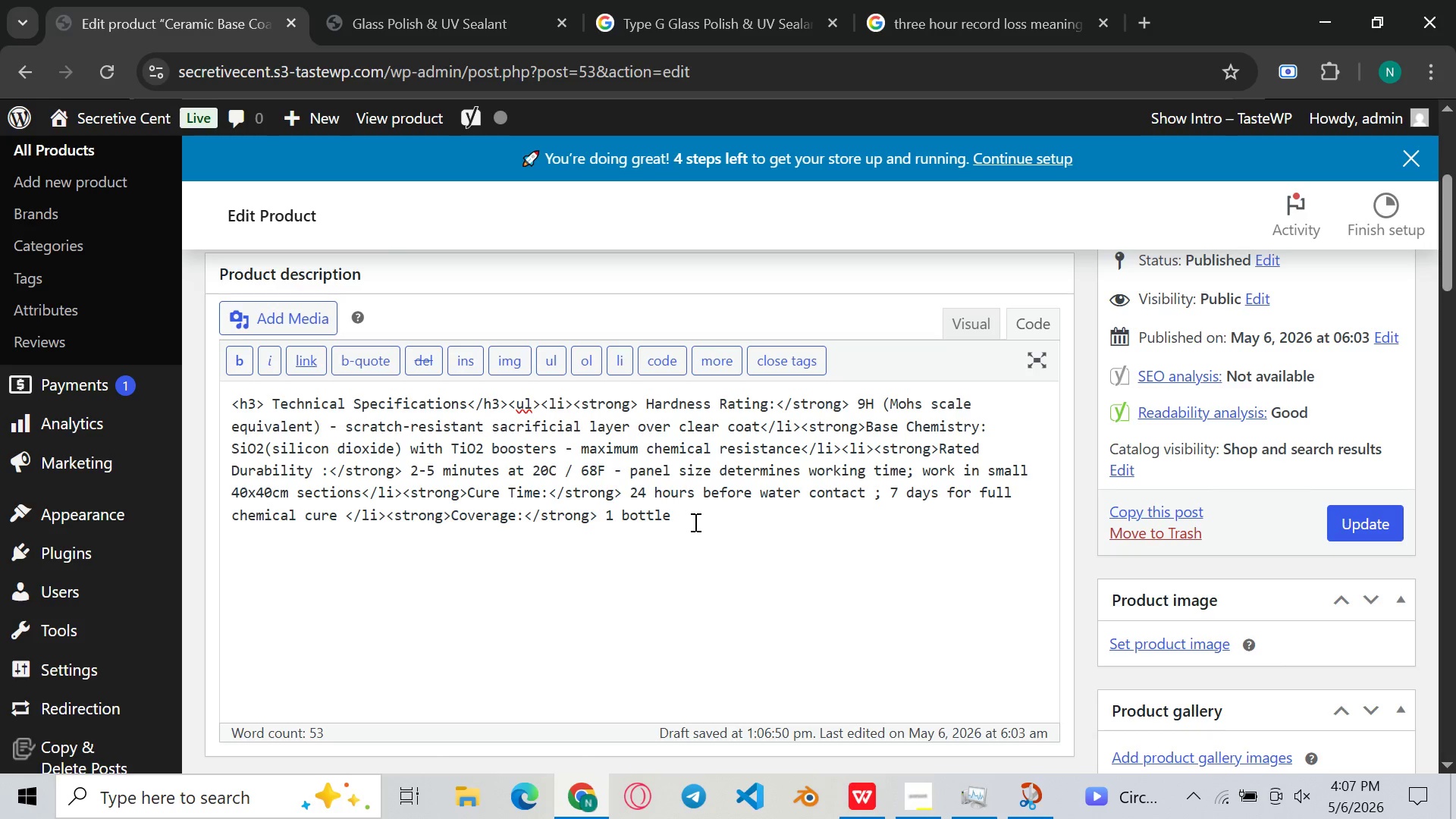 
type(covers one full mid-size veh)
 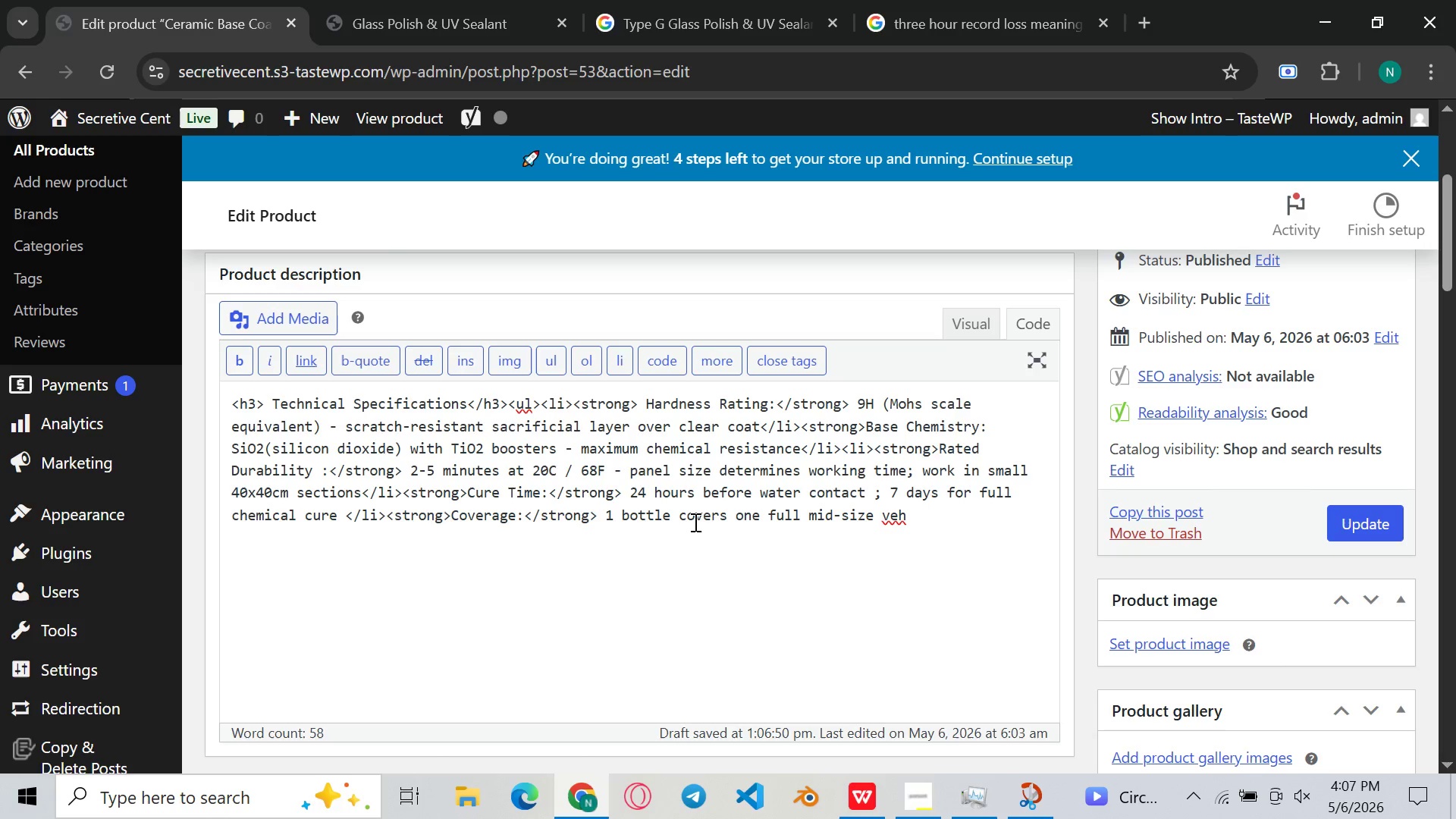 
wait(9.69)
 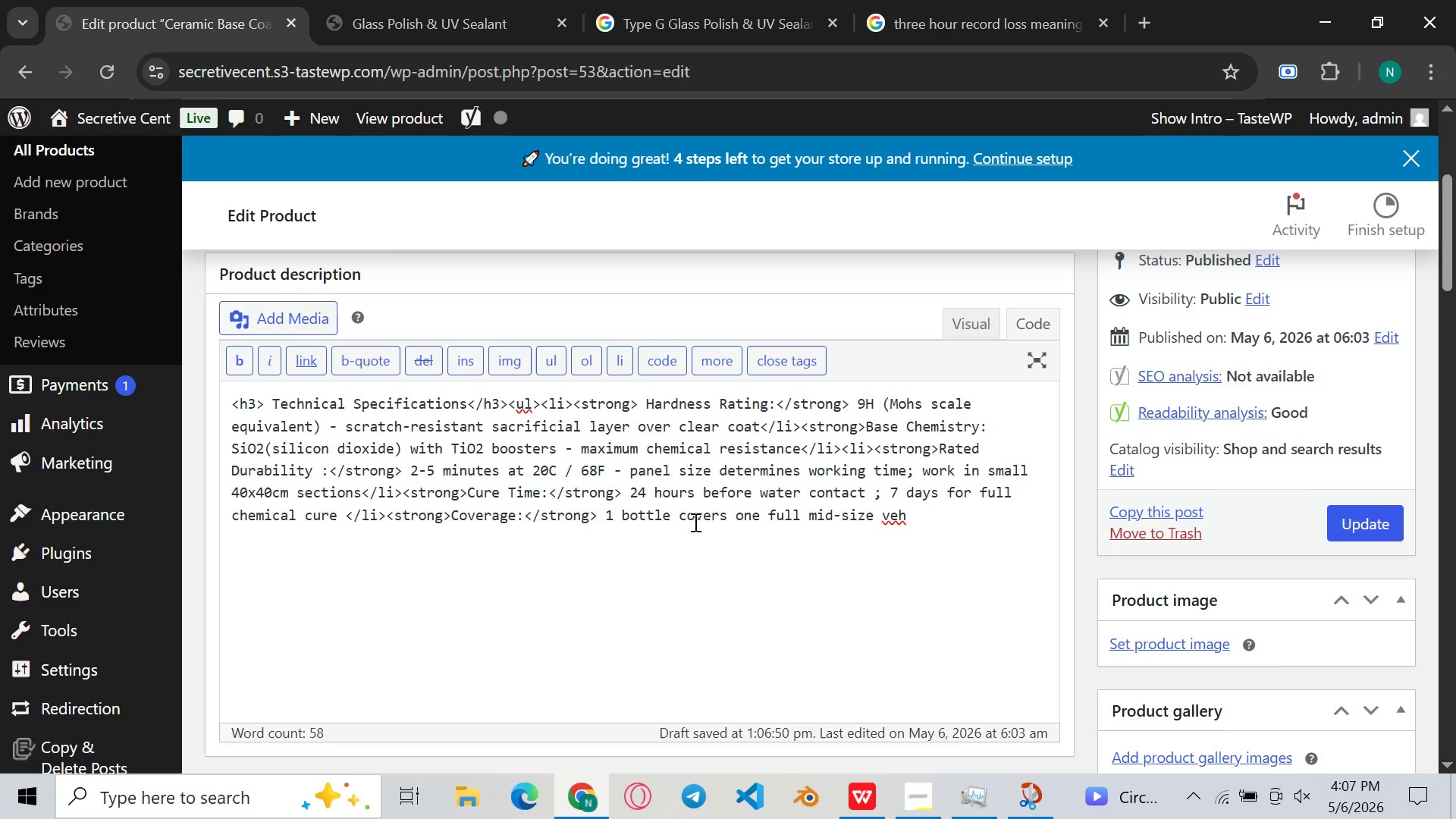 
type(icle when applied )
 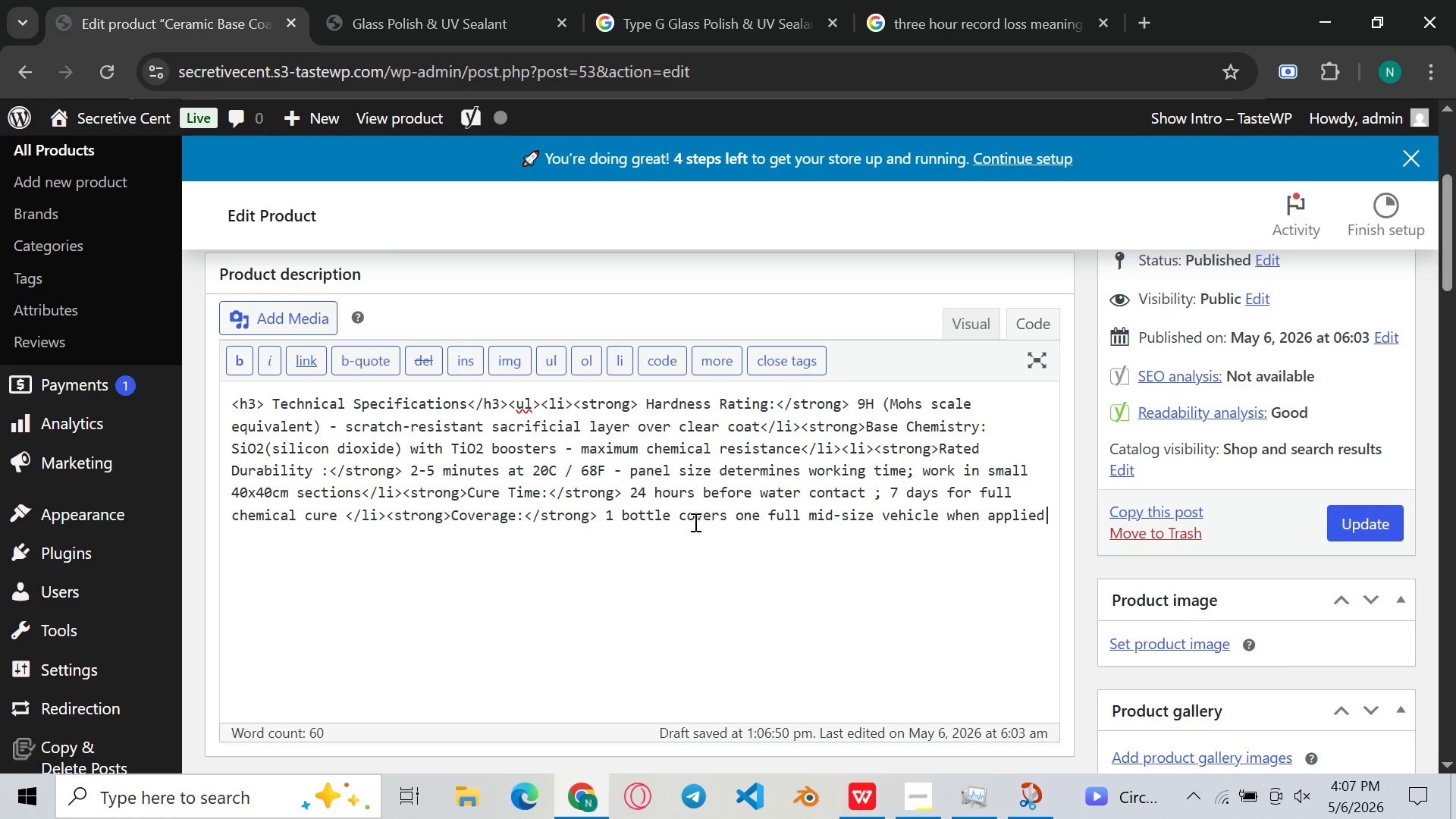 
type(correctly<)
 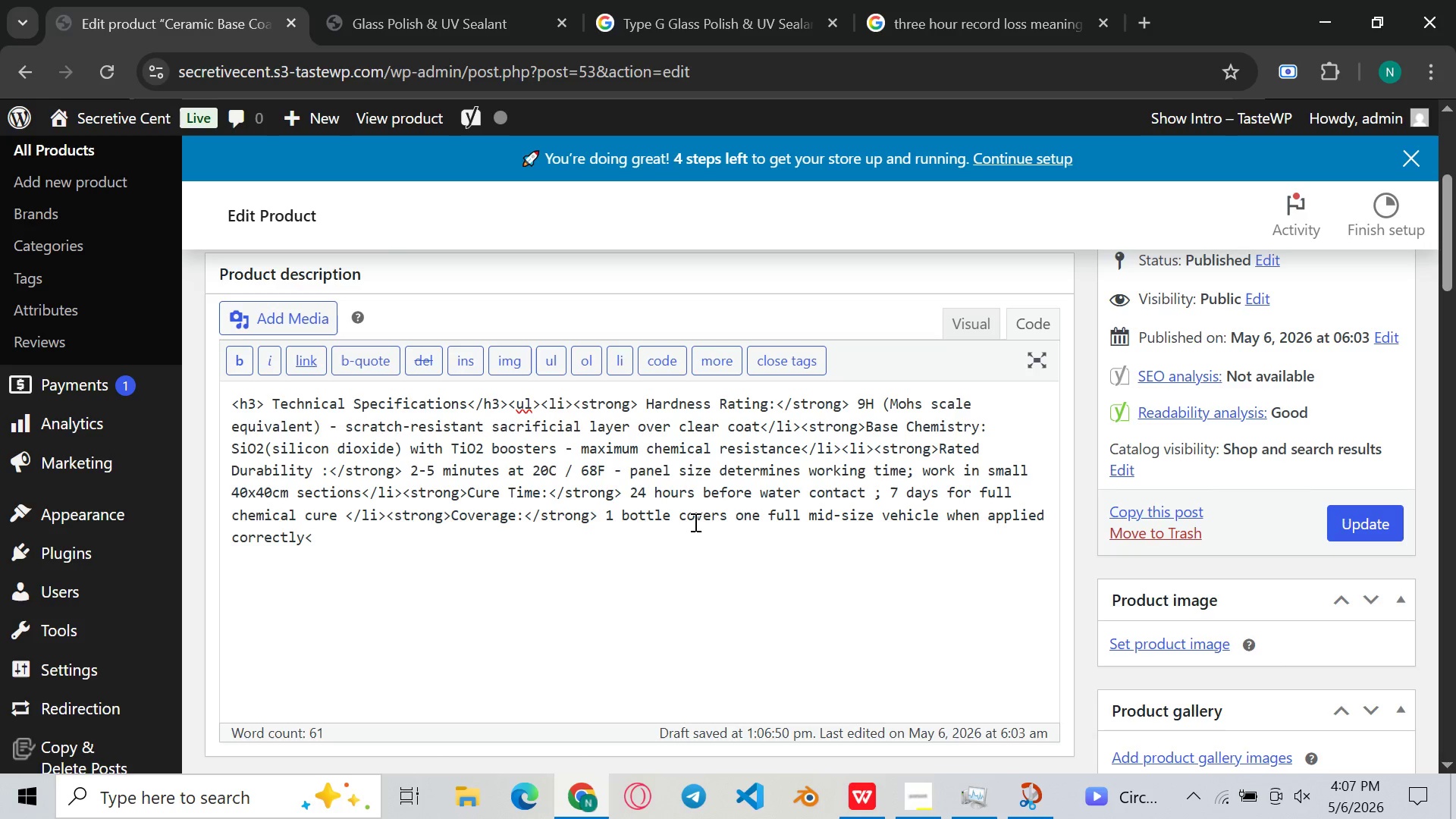 
type(/li.<li>)
 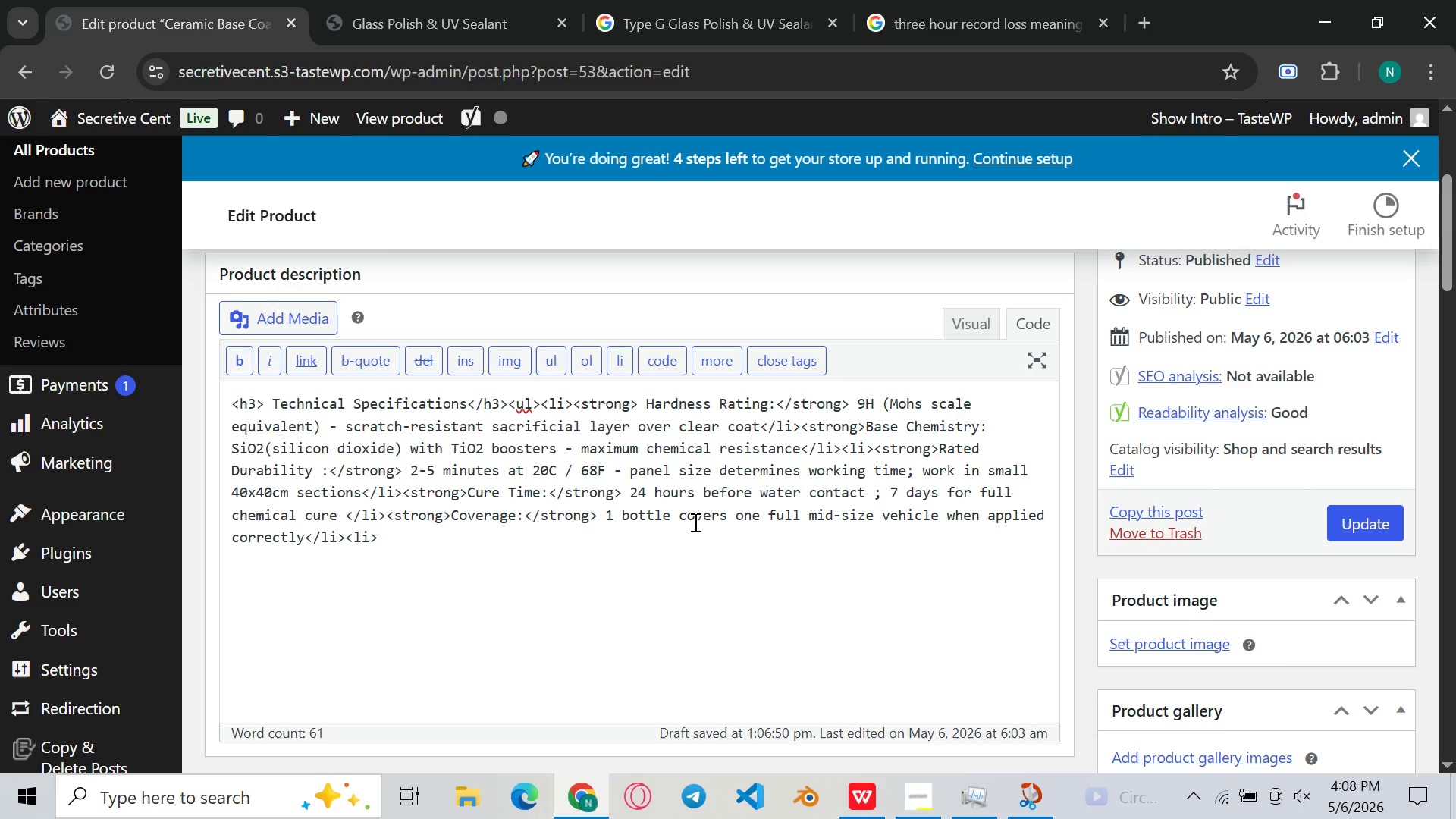 
type(<strong>)
 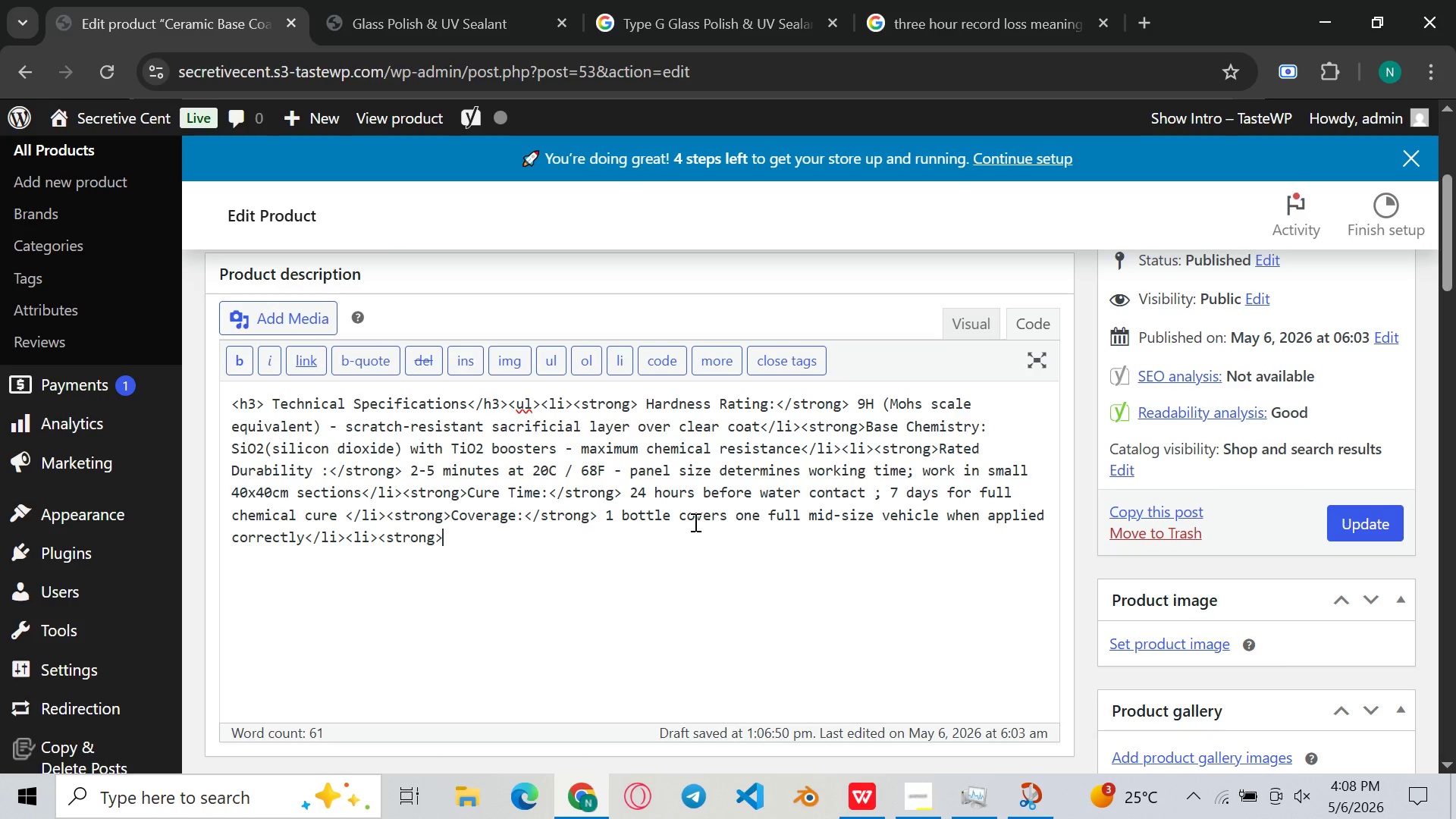 
type(Applicaio)
key(Backspace)
key(Backspace)
type(tion )
 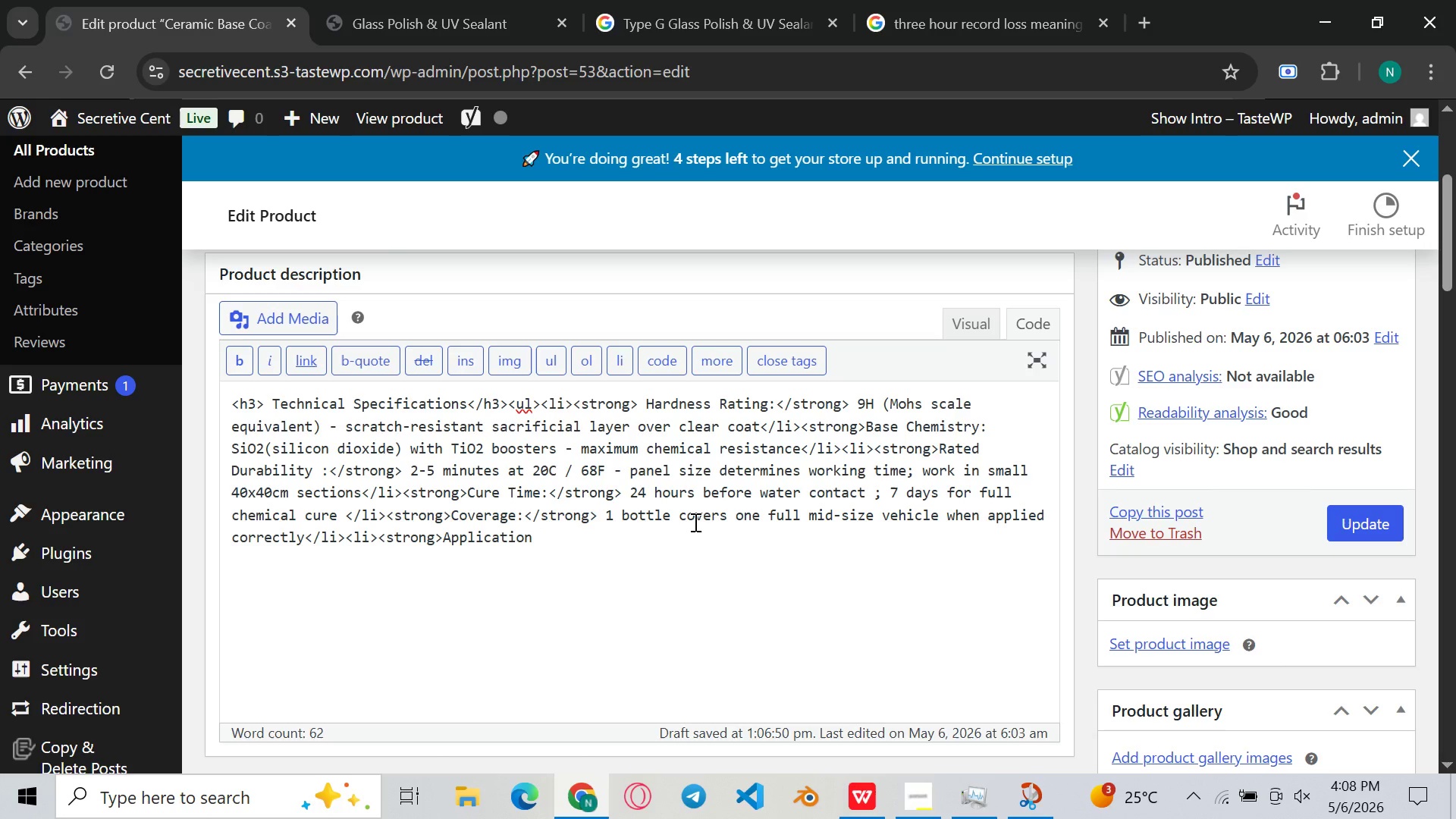 
type(Tools req)
key(Backspace)
key(Backspace)
key(Backspace)
type(Required )
 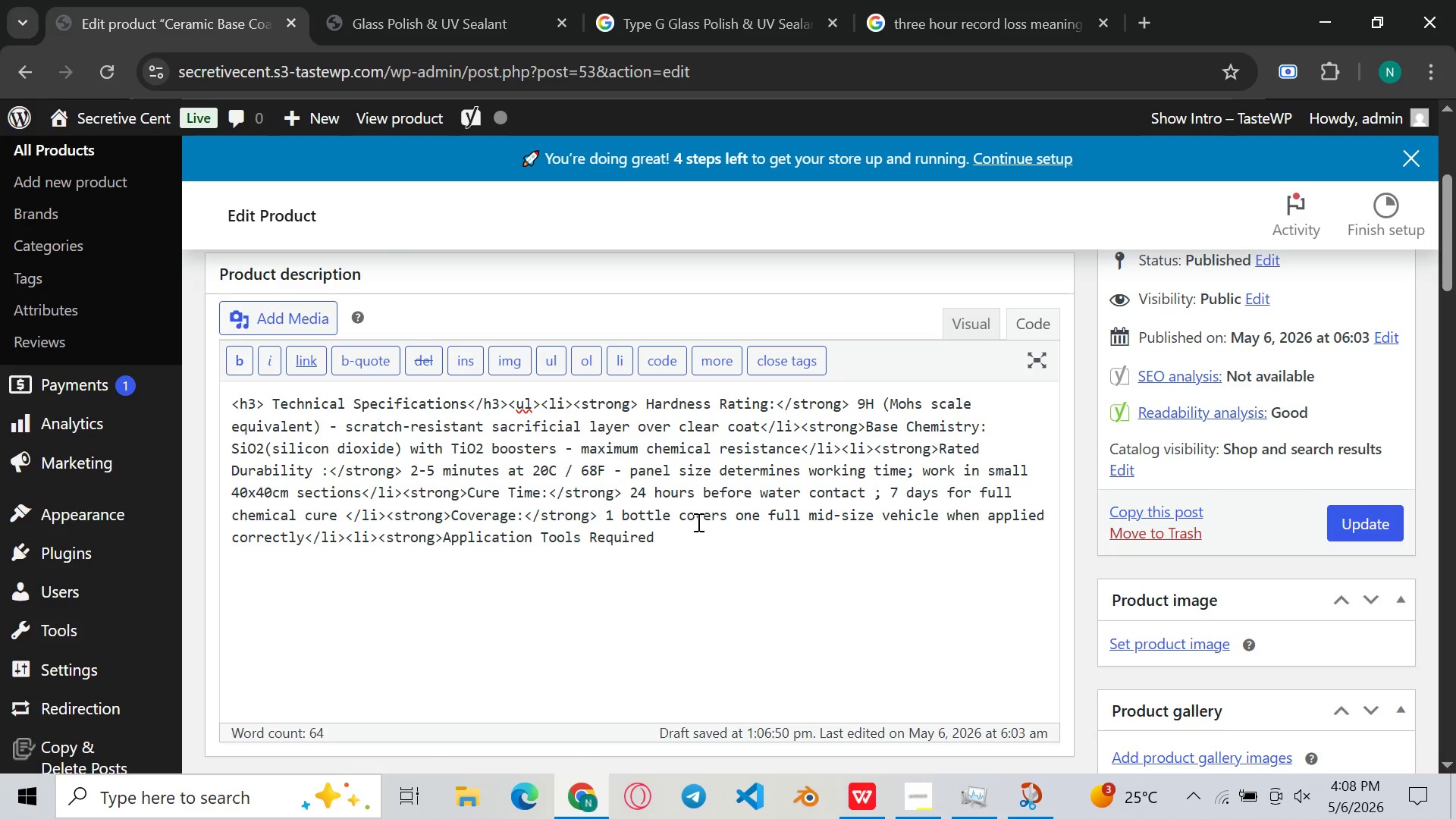 
wait(7.28)
 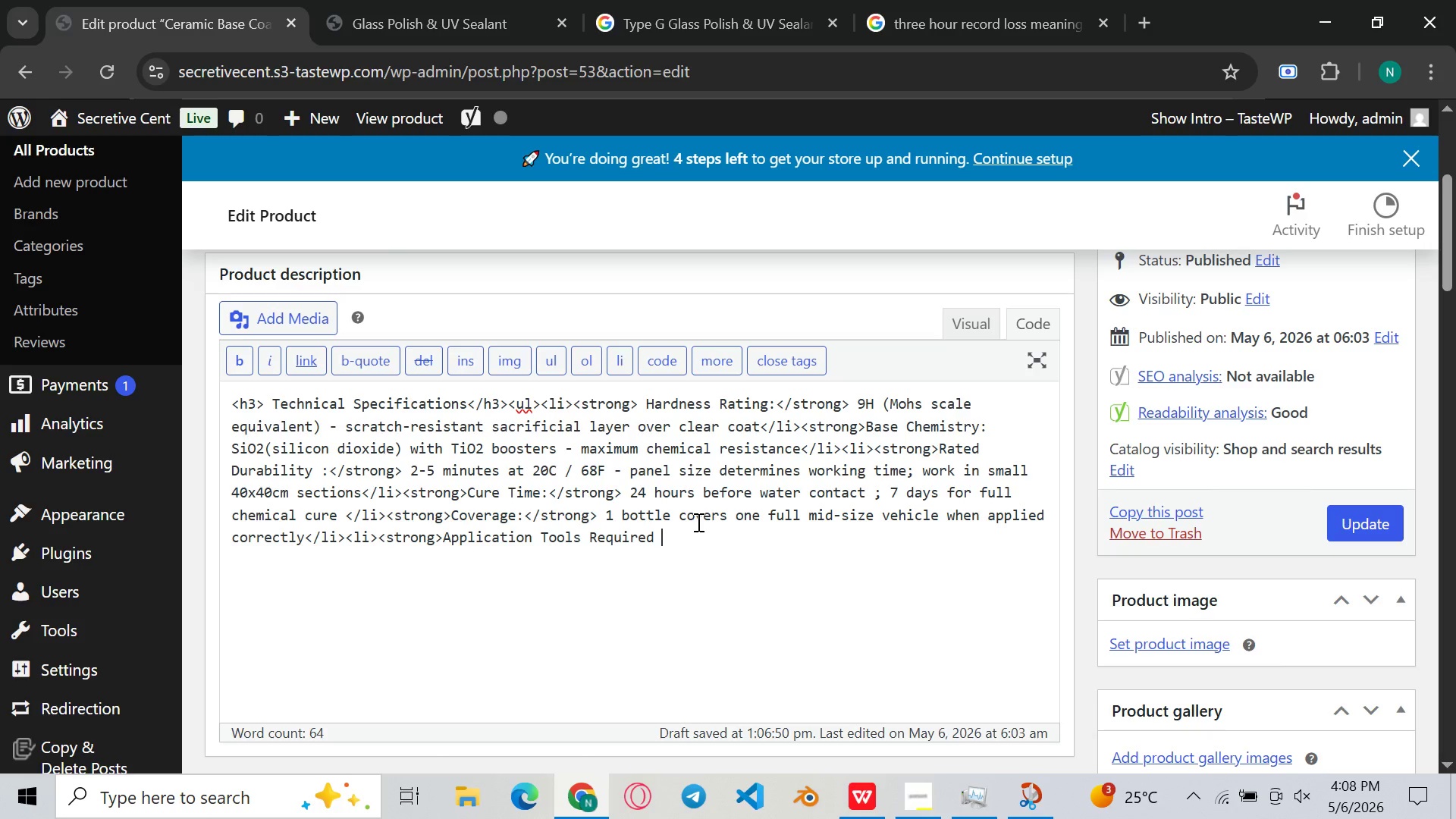 
left_click([912, 794])